 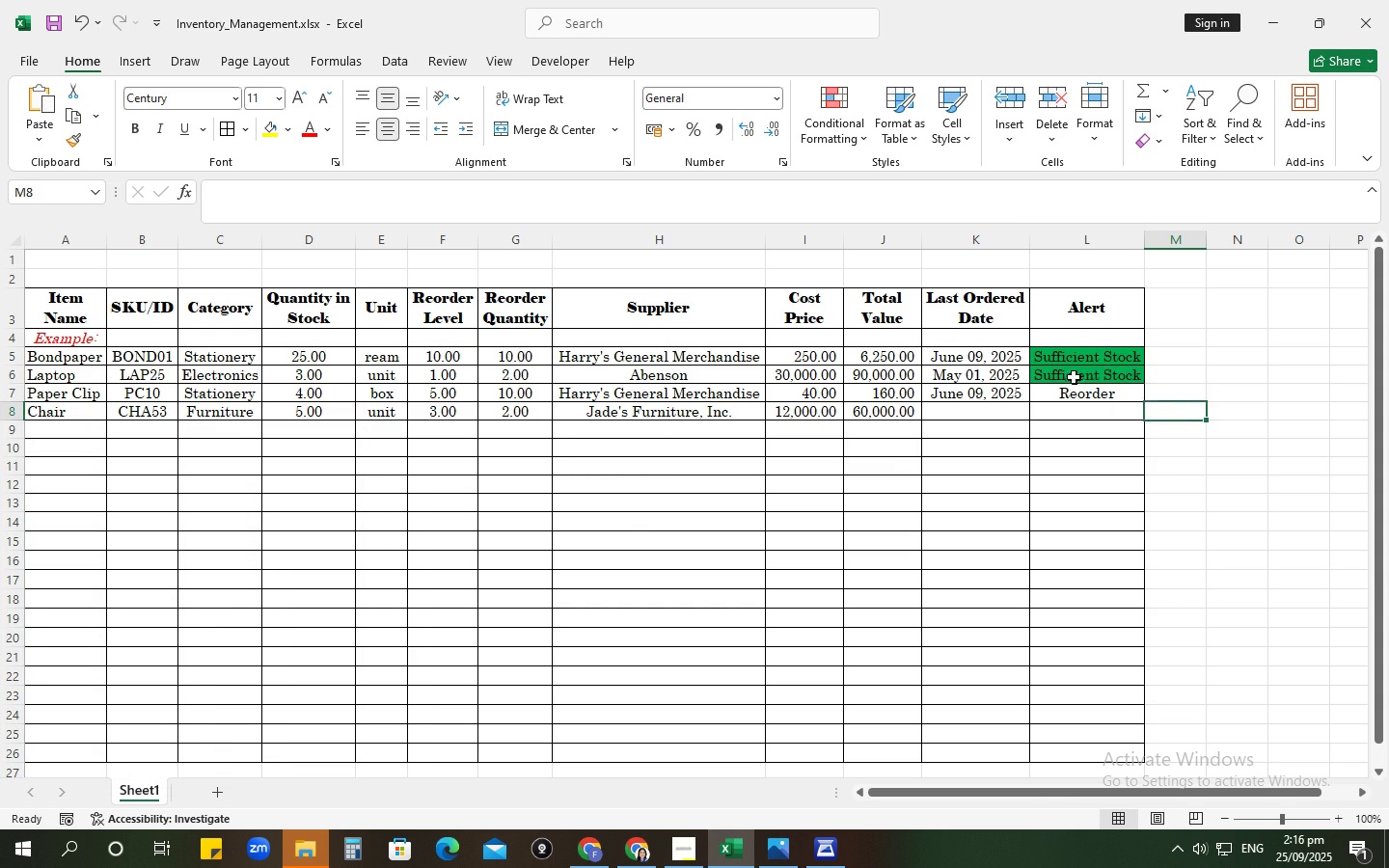 
left_click([1074, 397])
 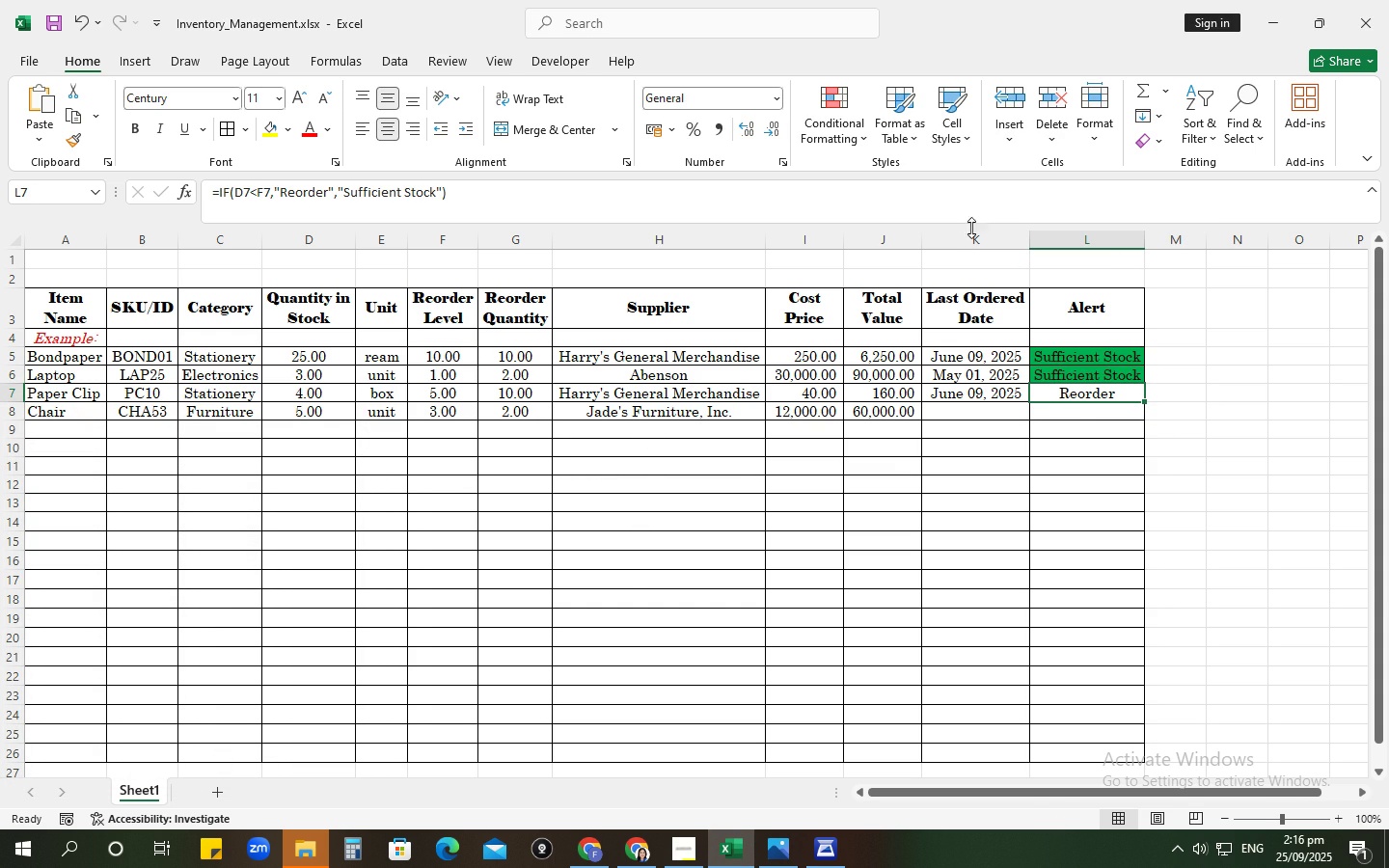 
left_click([847, 137])
 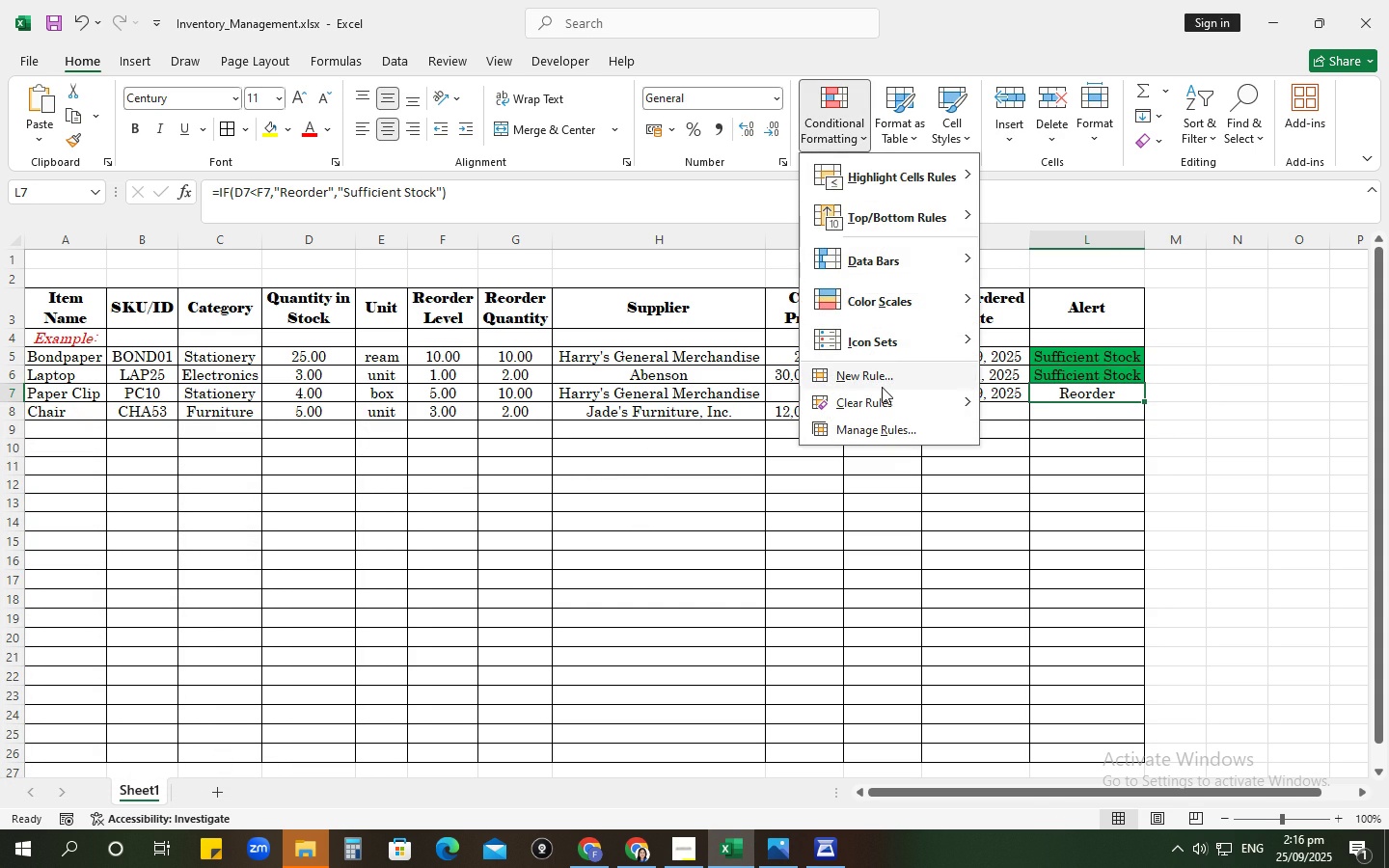 
left_click([882, 387])
 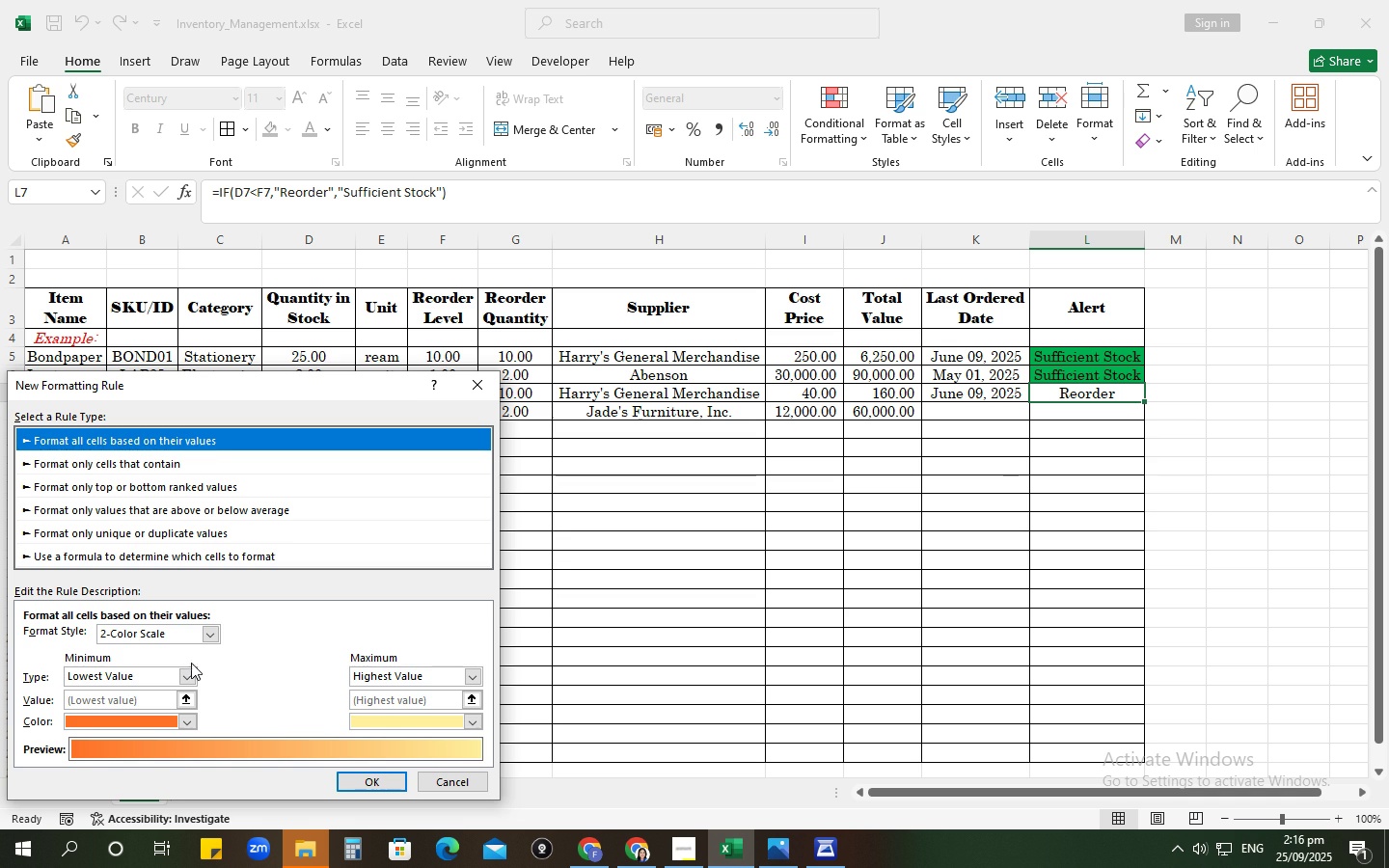 
left_click([116, 544])
 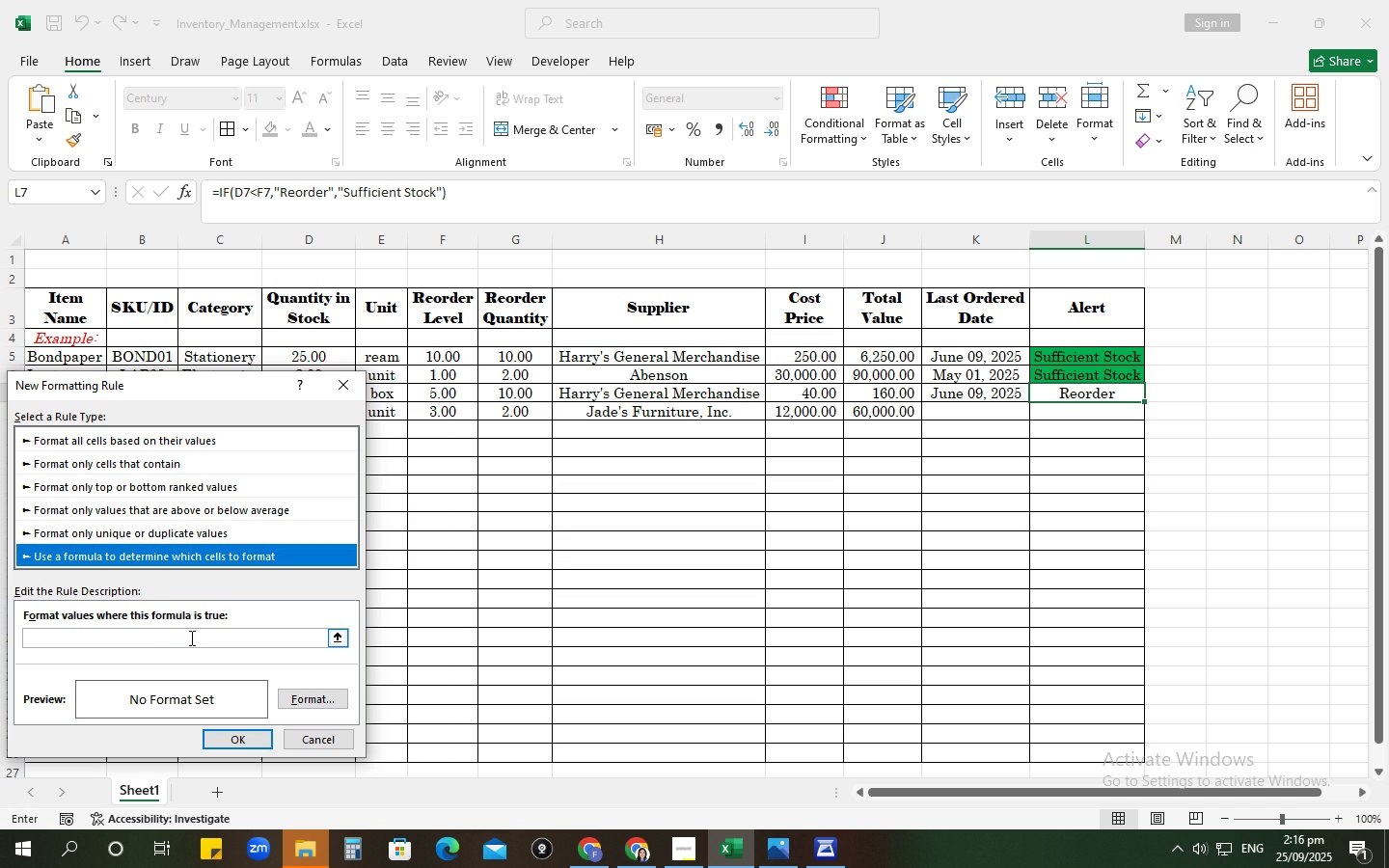 
left_click([190, 637])
 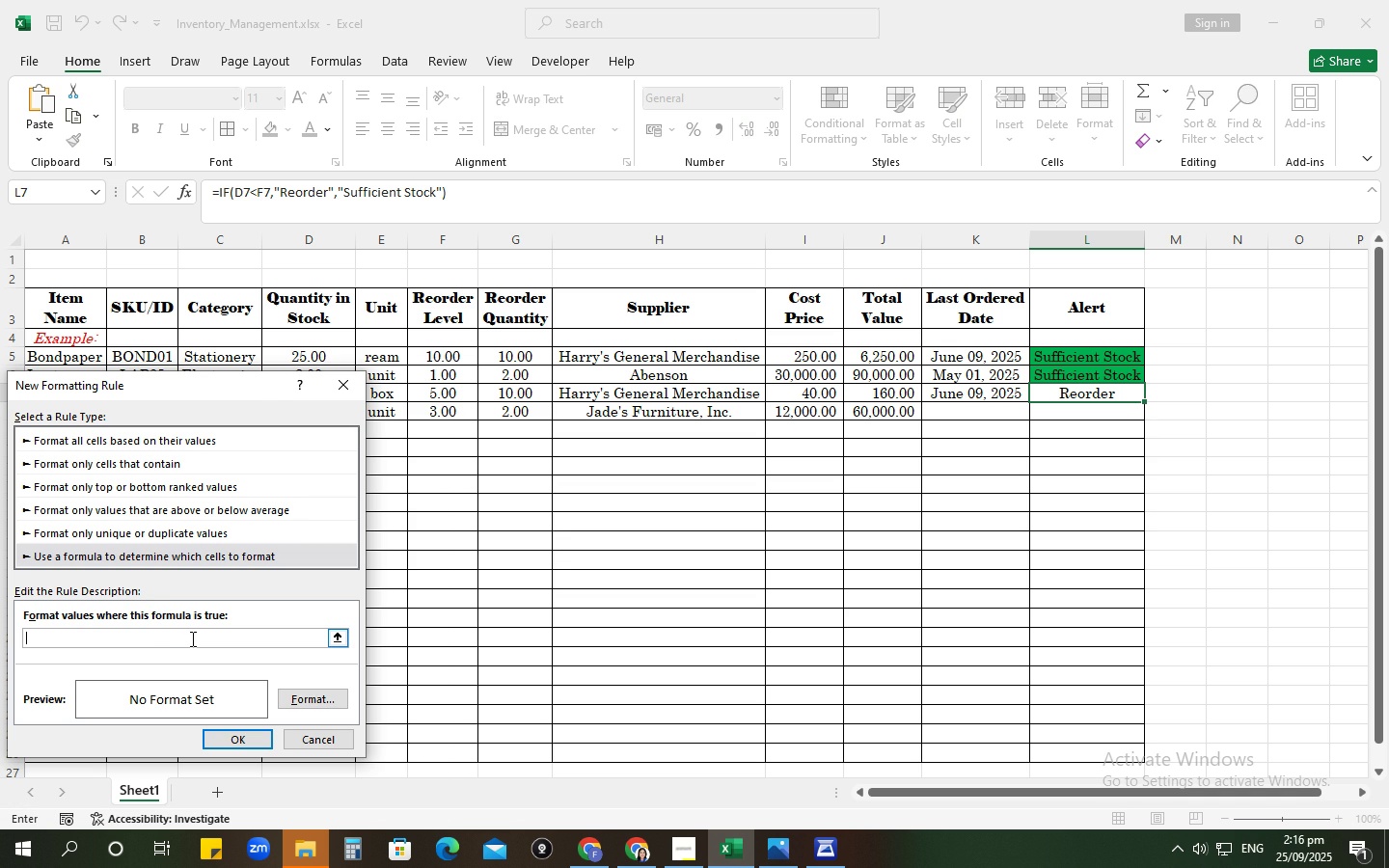 
type(=IF)
 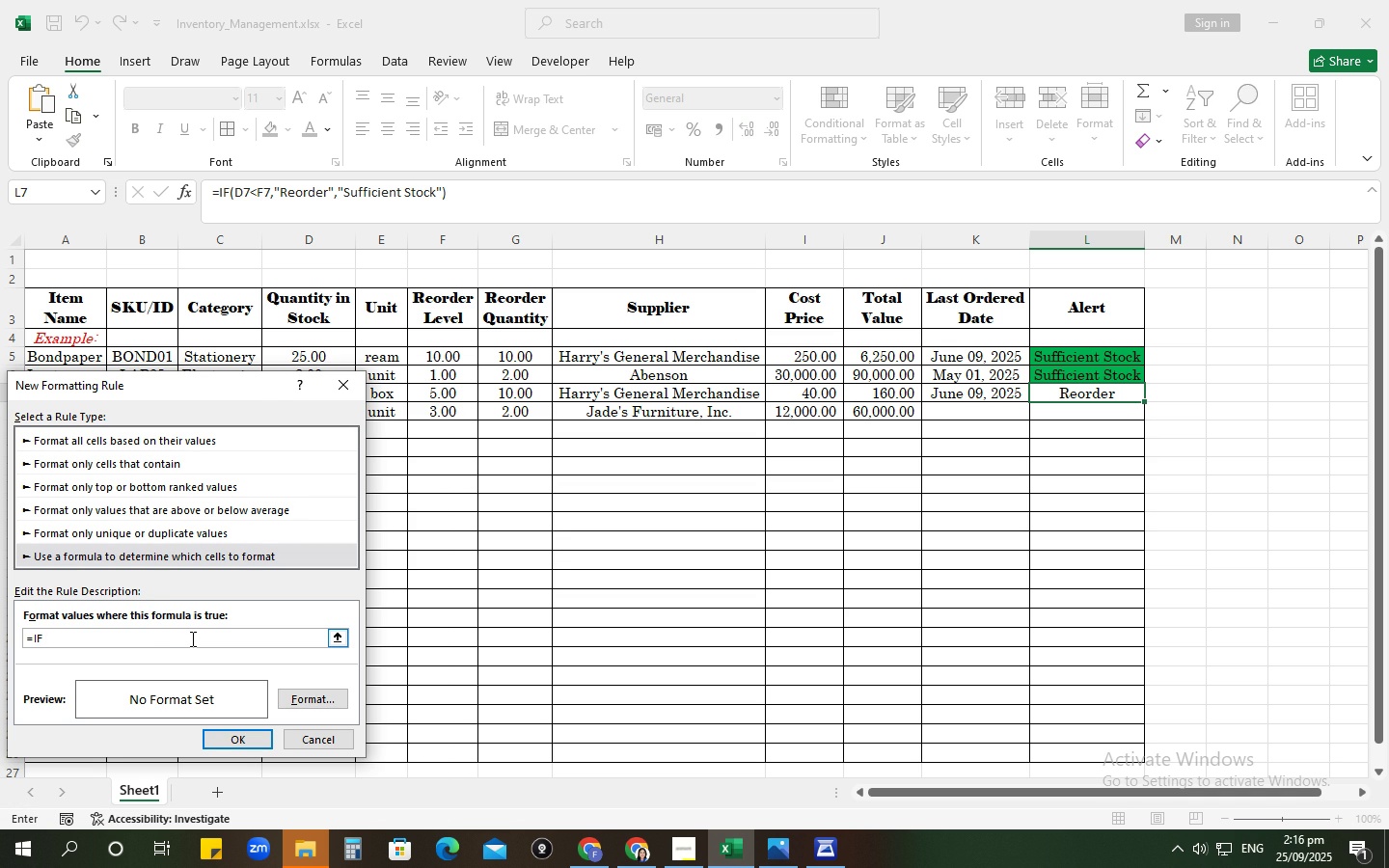 
wait(6.15)
 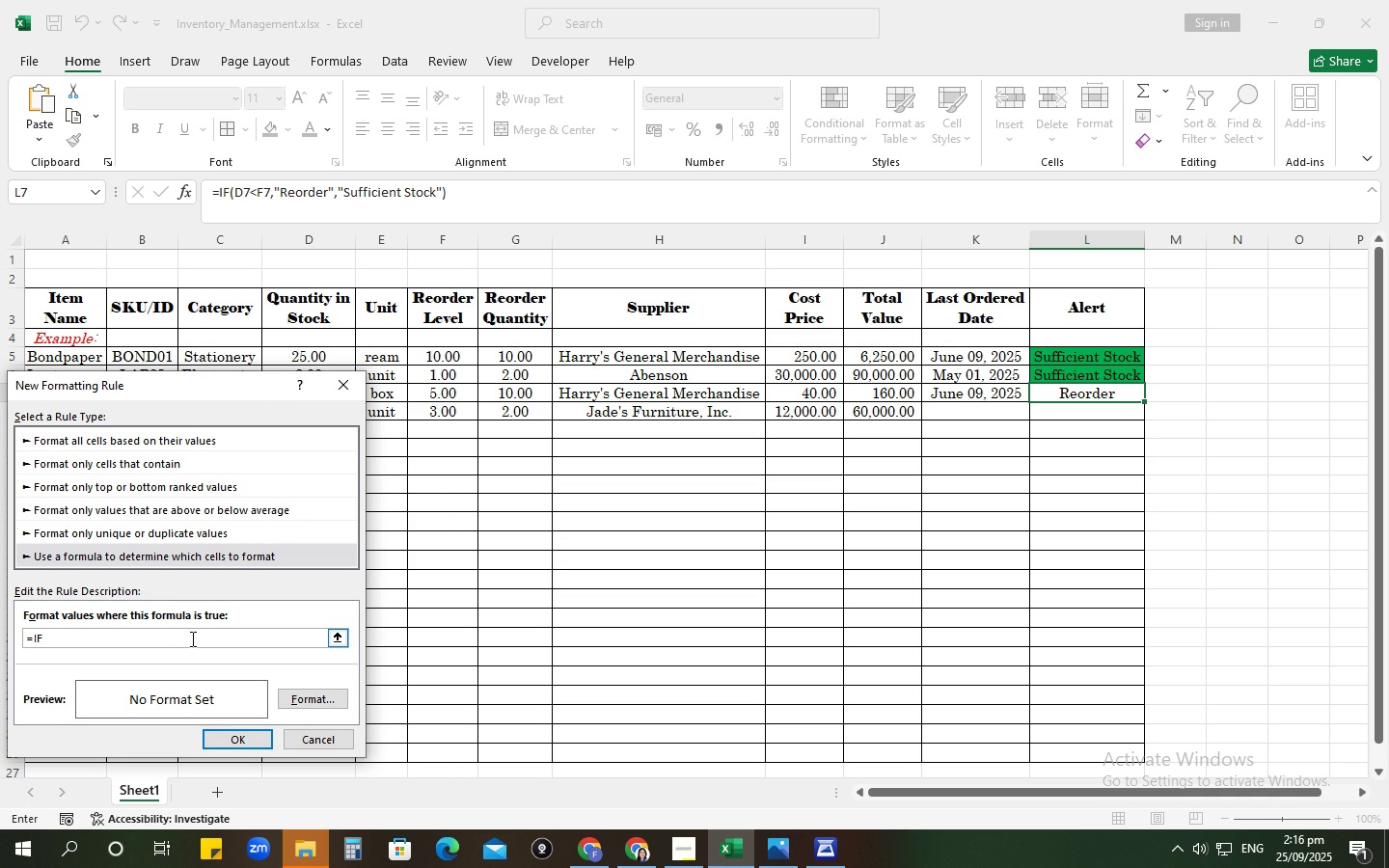 
left_click([324, 698])
 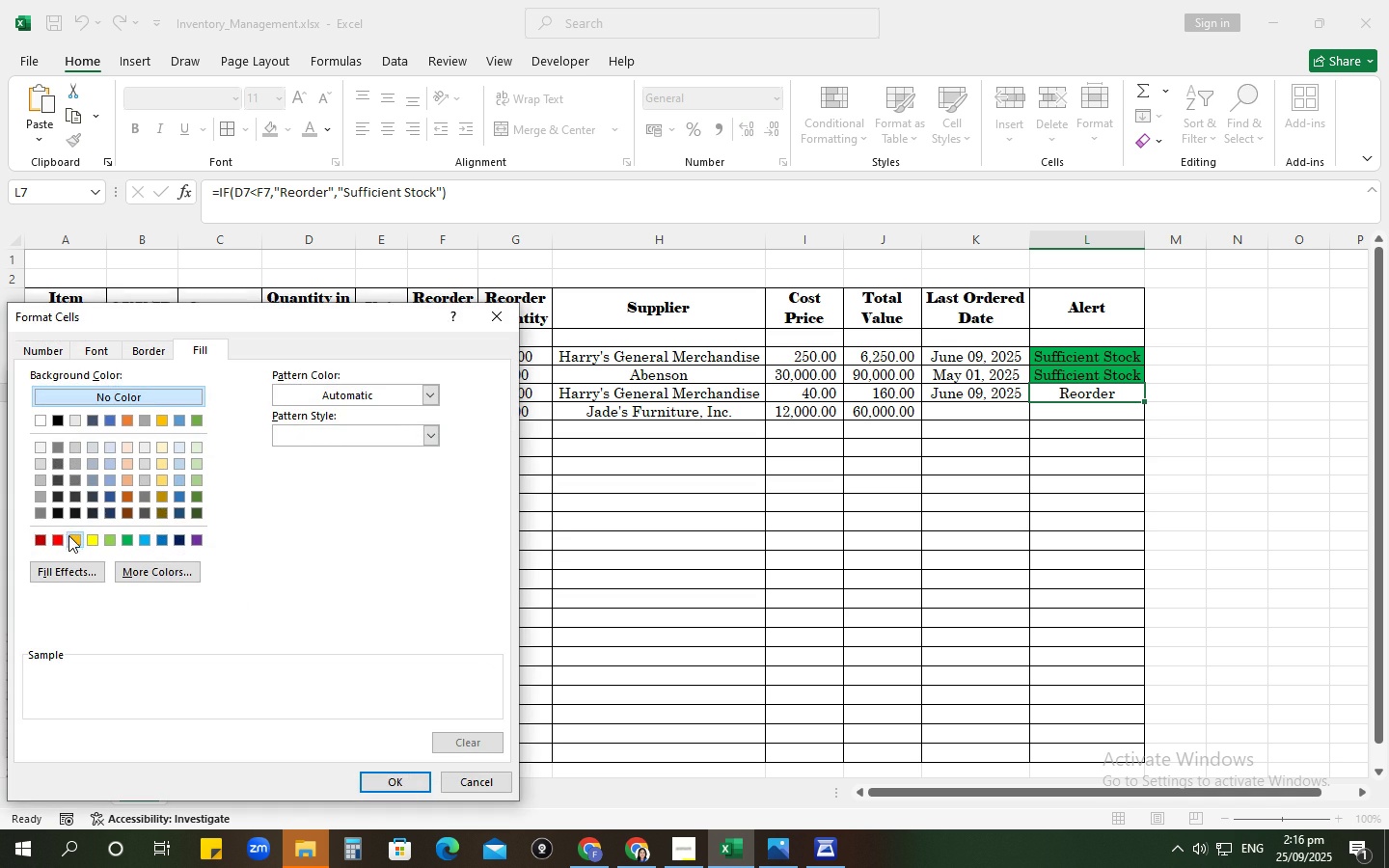 
double_click([56, 543])
 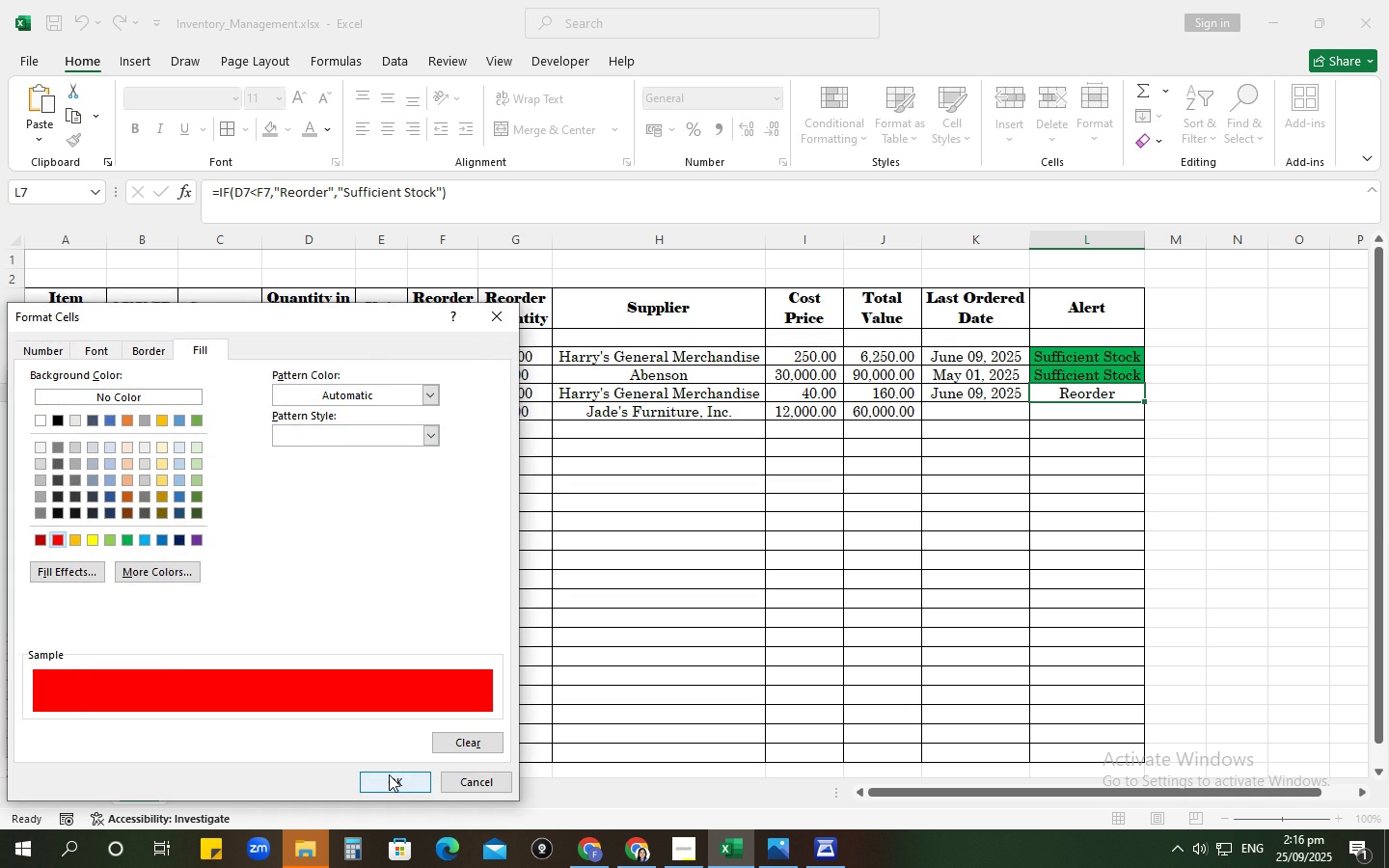 
left_click([389, 774])
 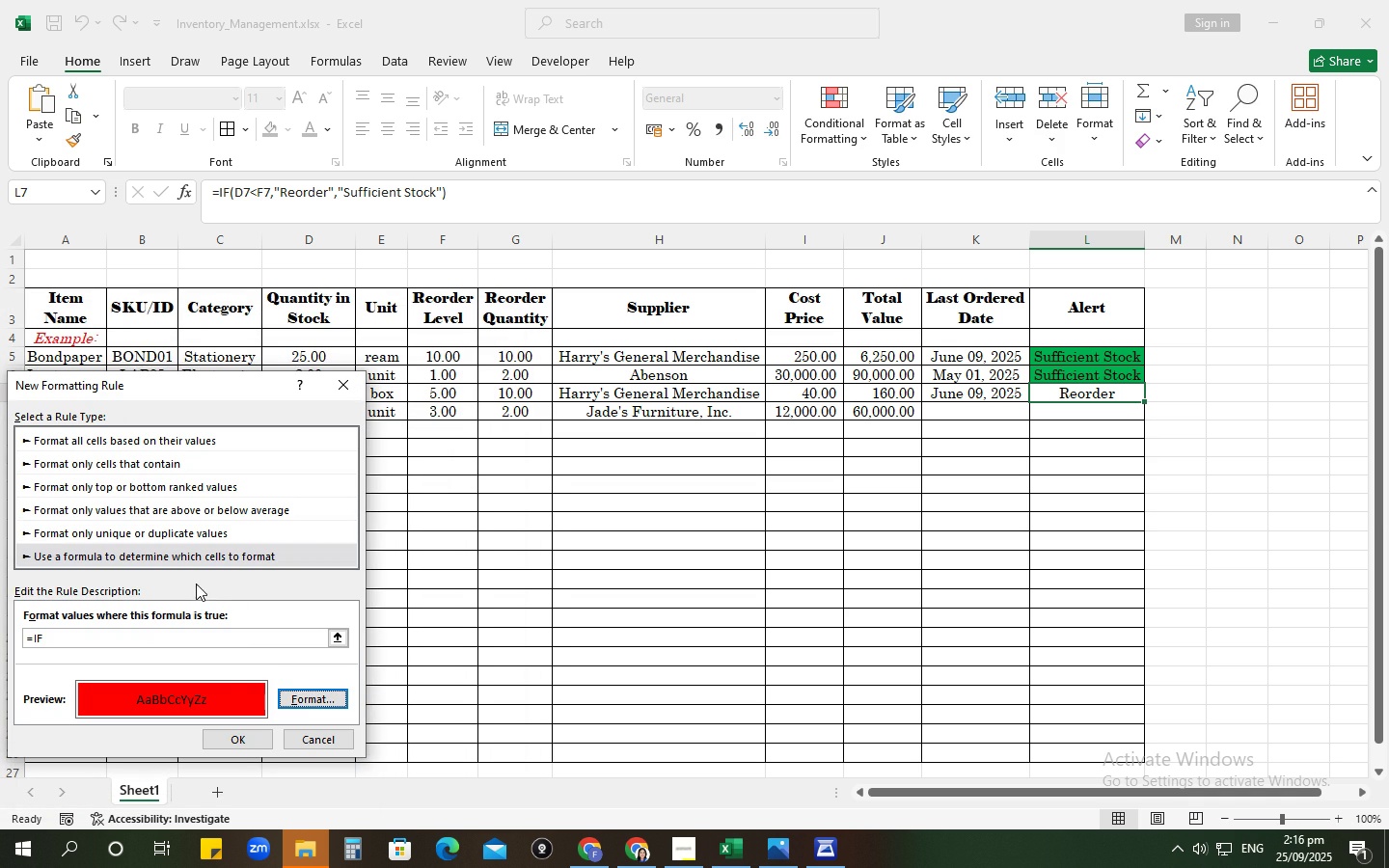 
mouse_move([195, 601])
 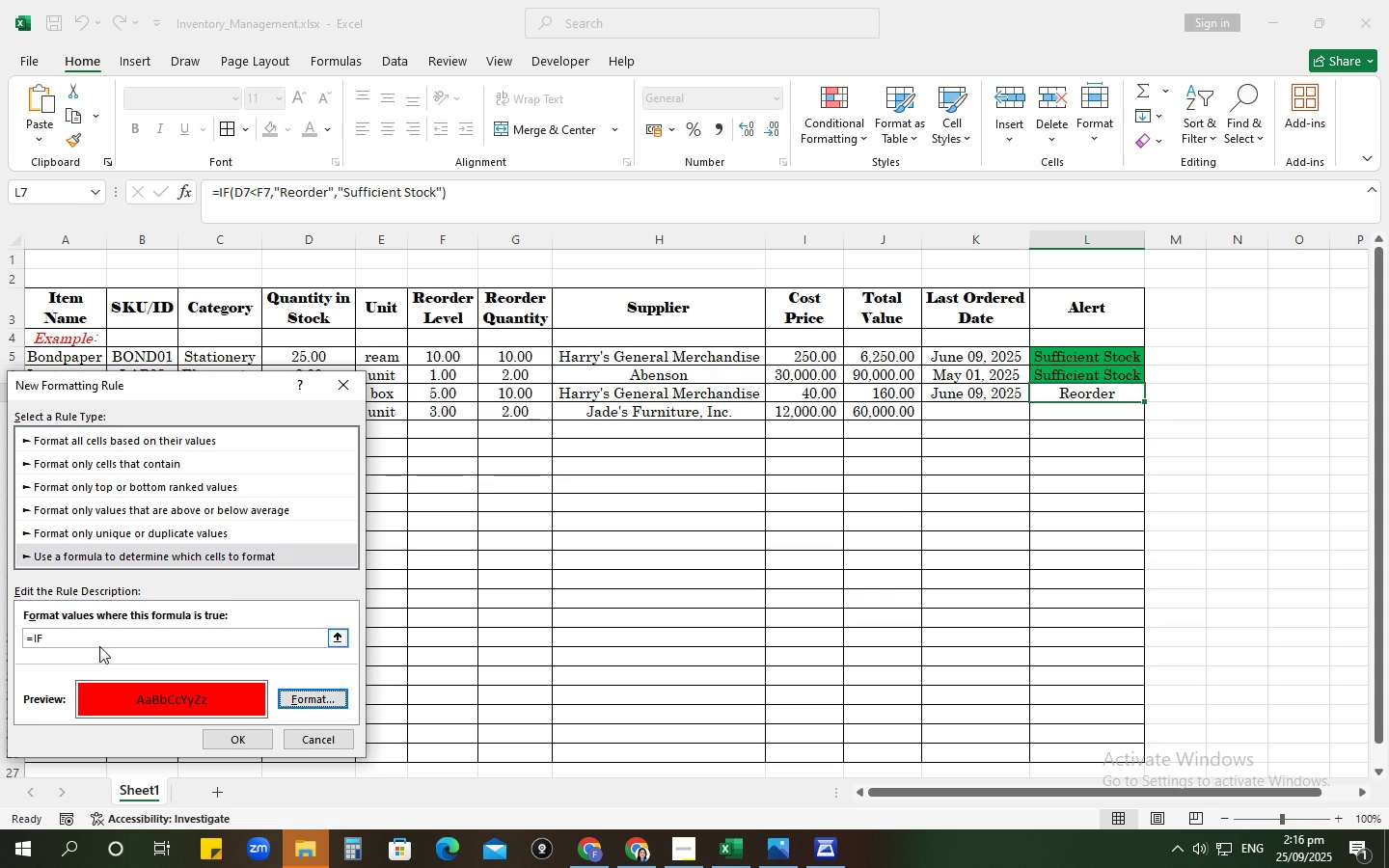 
left_click([296, 694])
 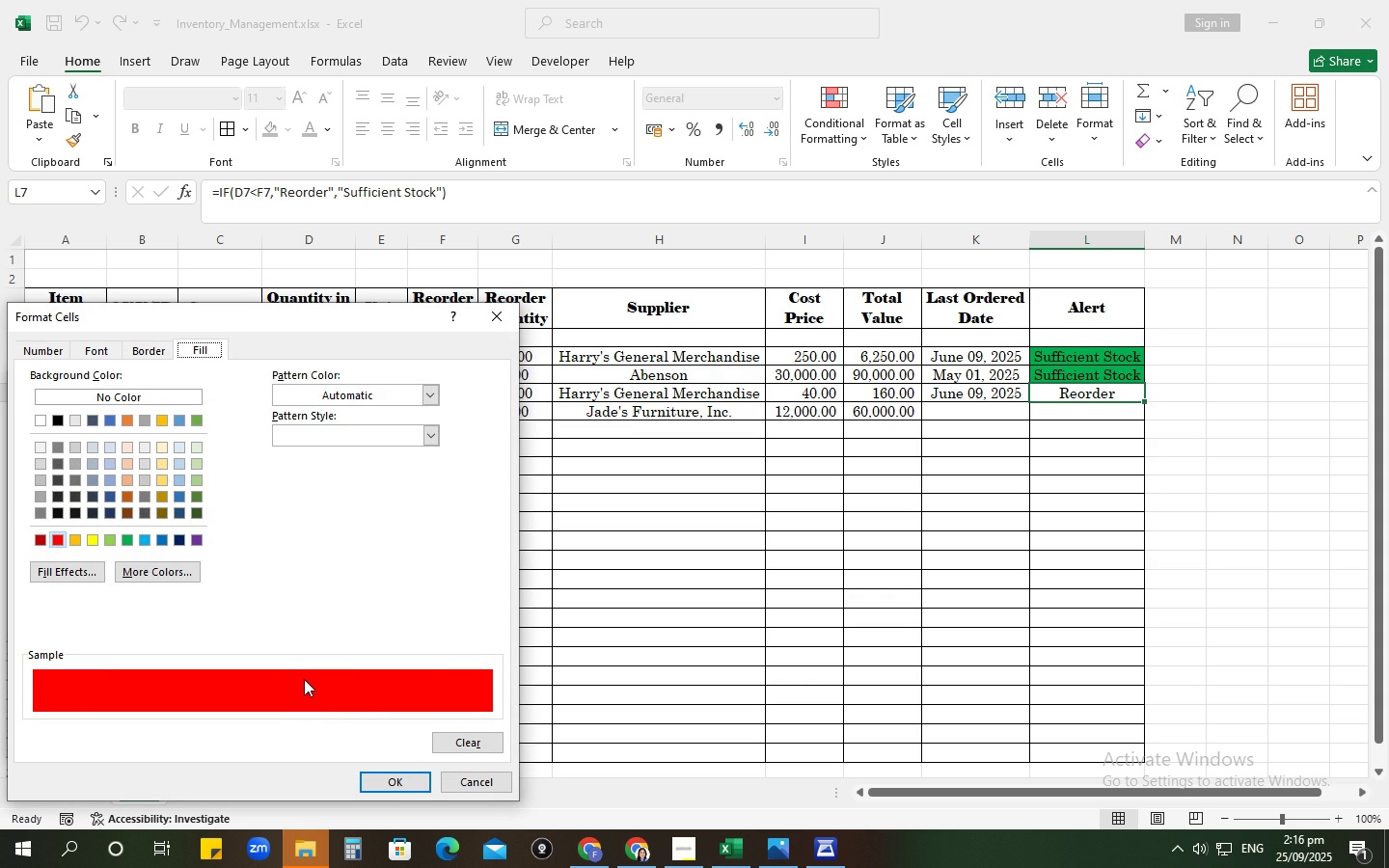 
left_click([383, 779])
 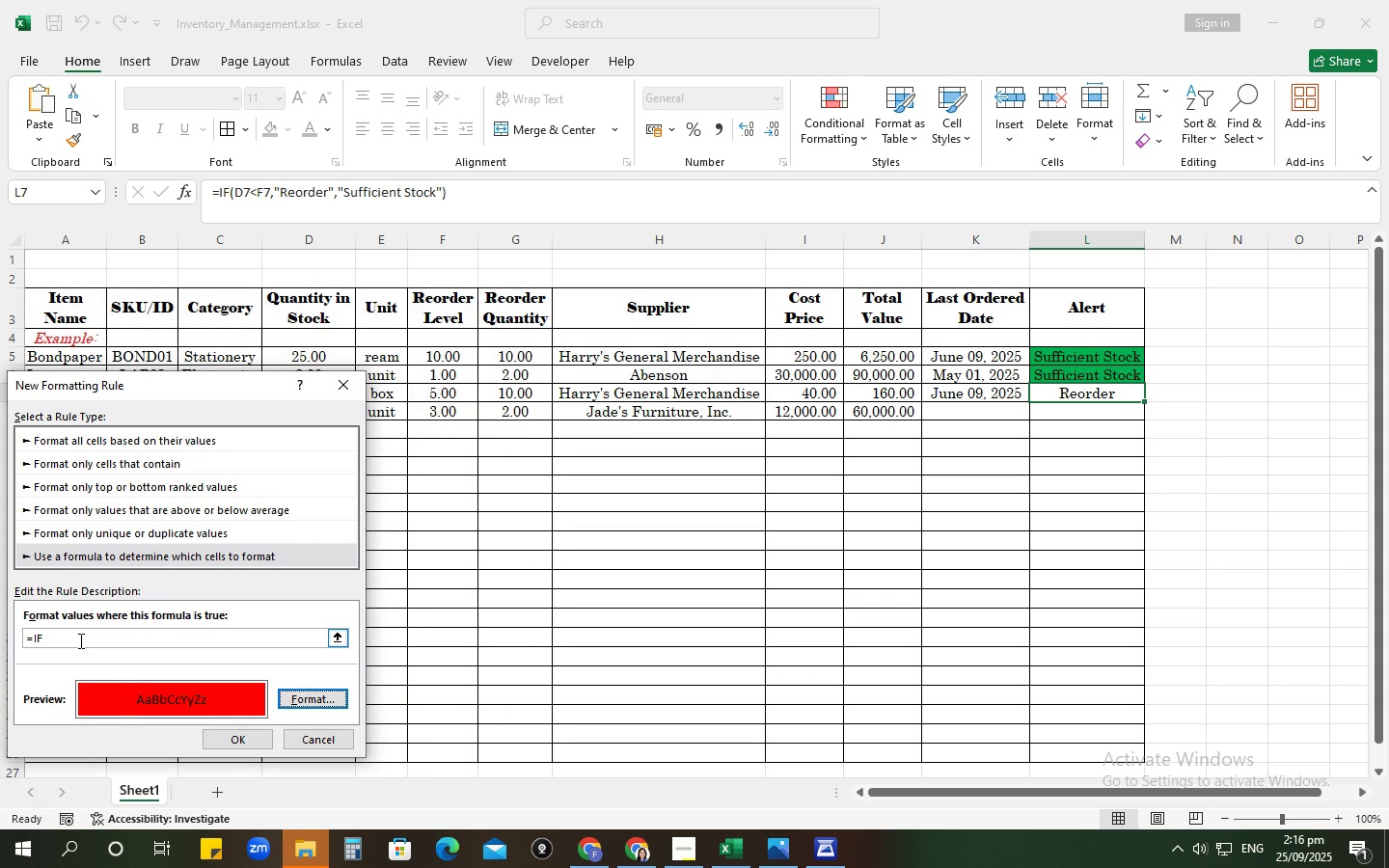 
left_click([79, 640])